 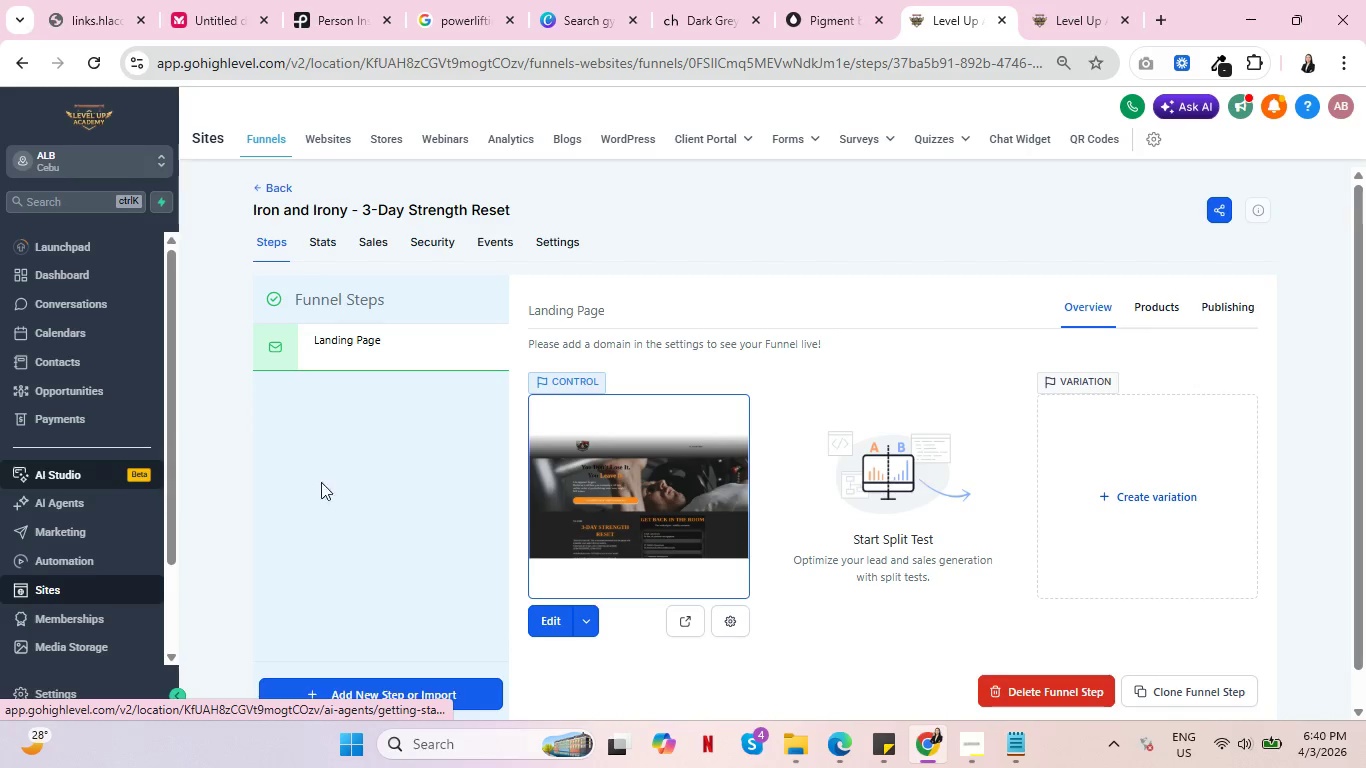 
key(Control+ControlLeft)
 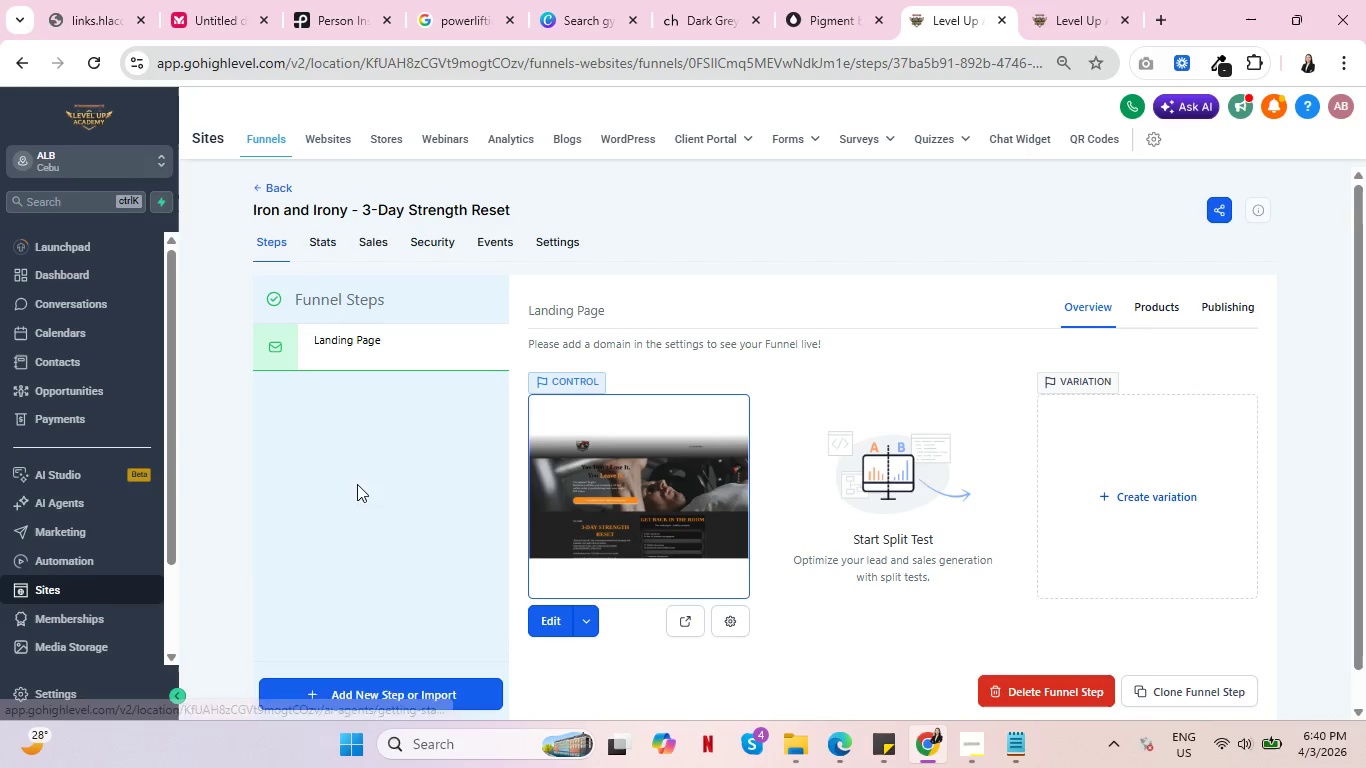 
key(Control+ControlLeft)
 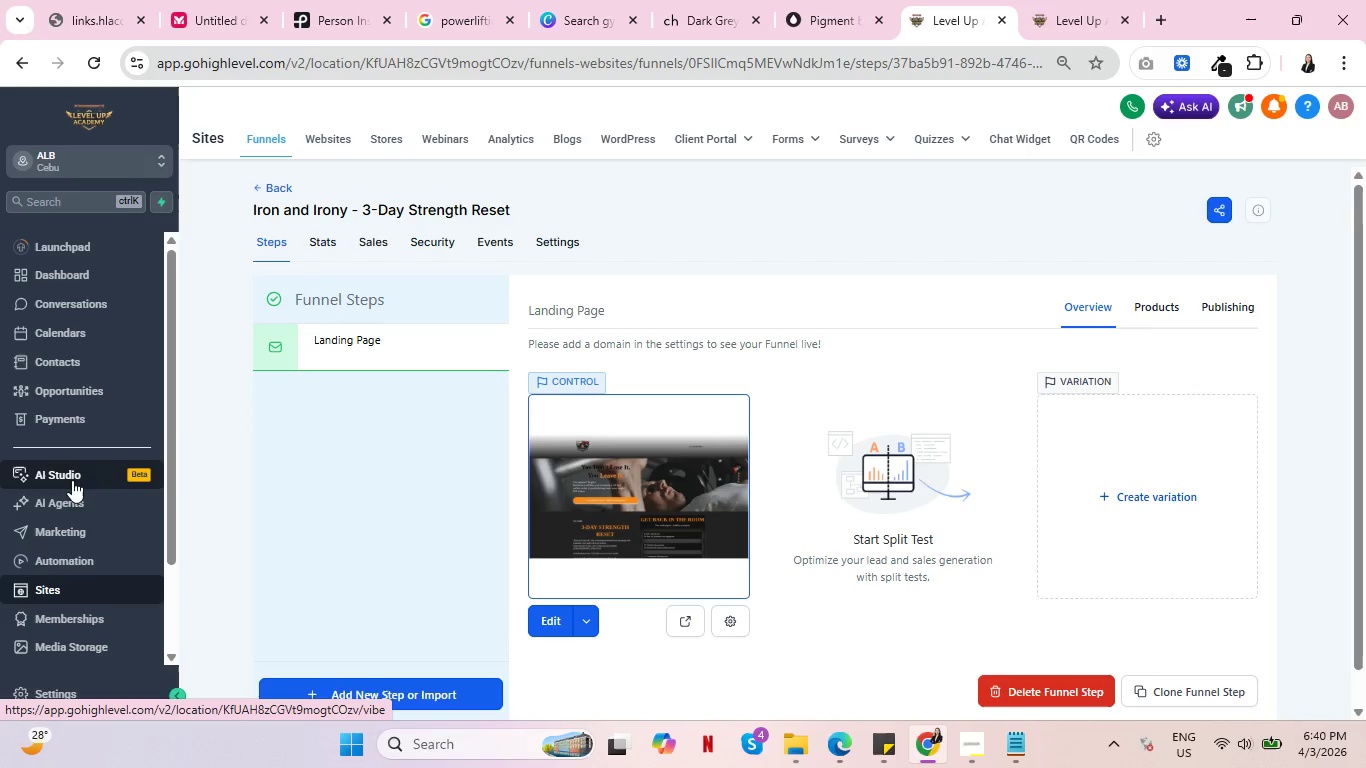 
left_click([65, 553])
 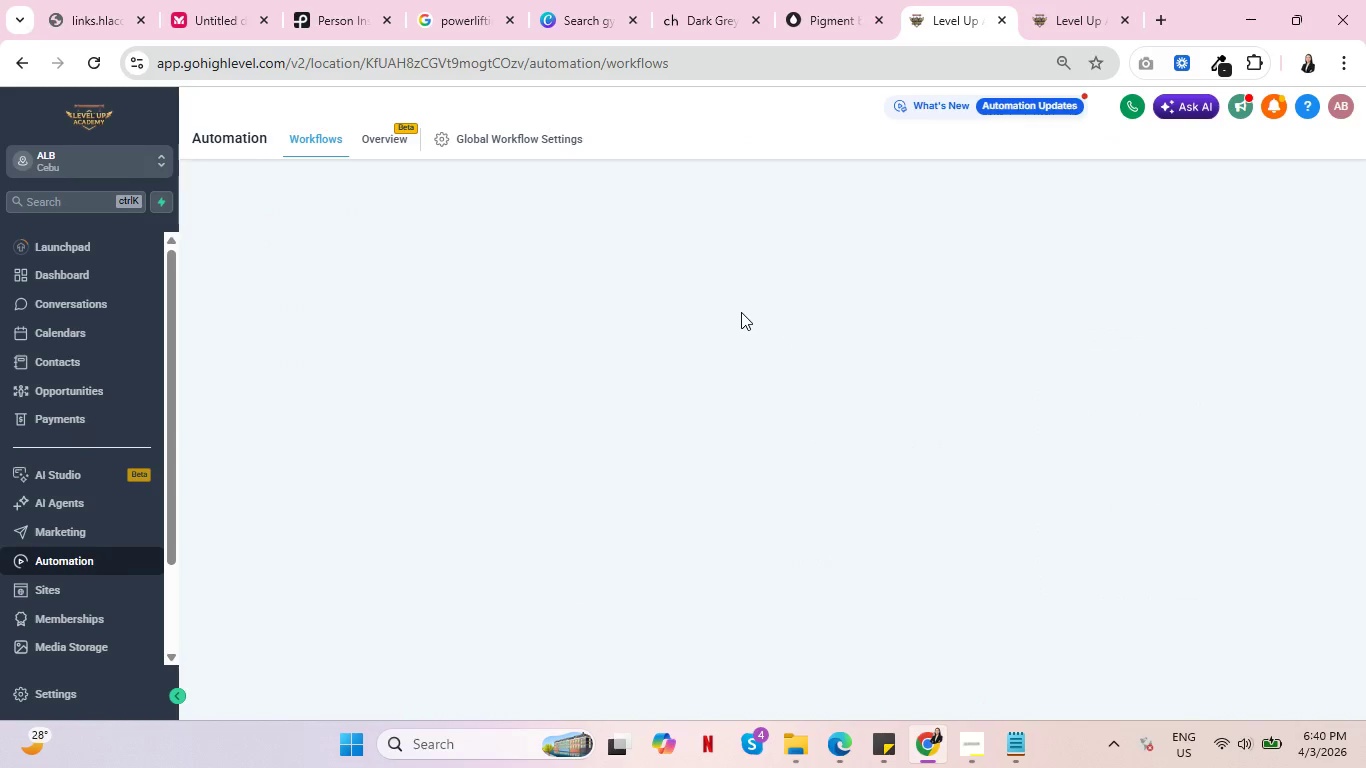 
key(Control+ControlLeft)
 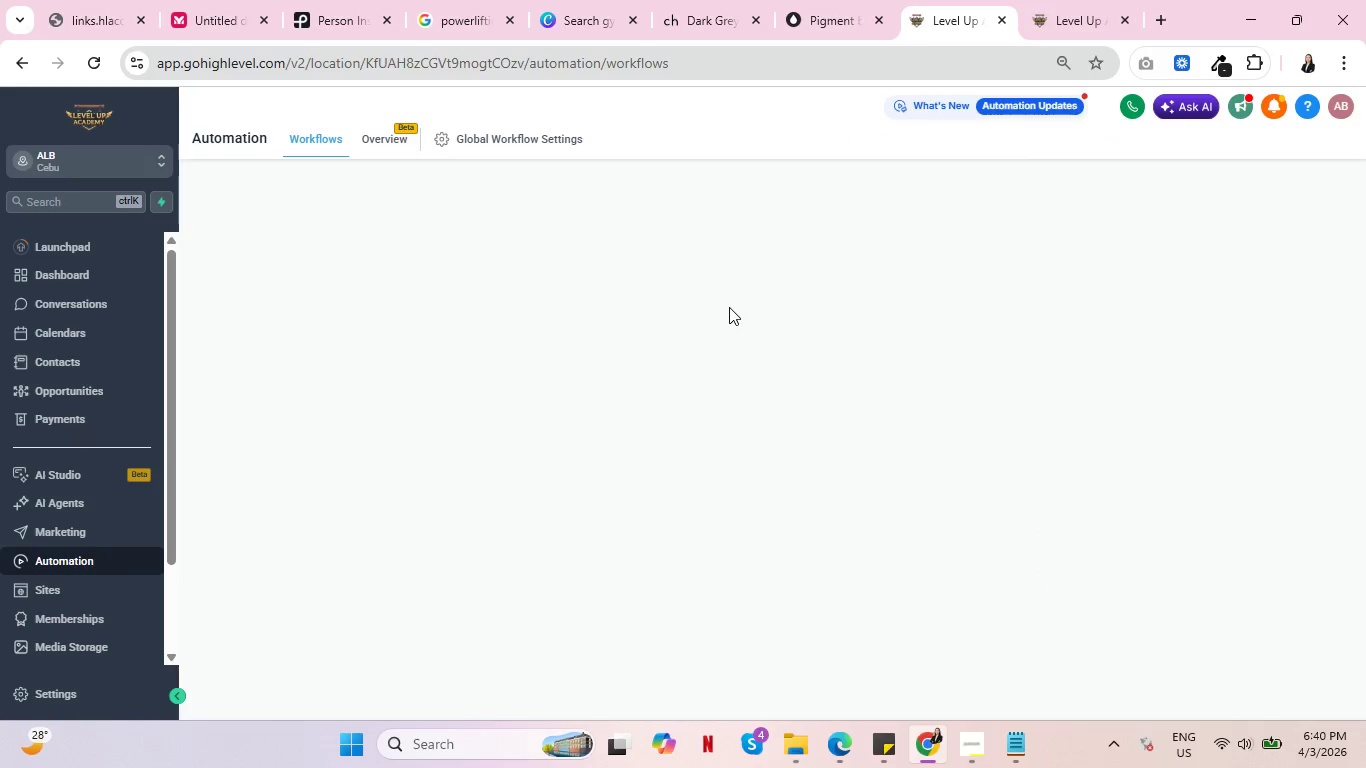 
key(Control+ControlLeft)
 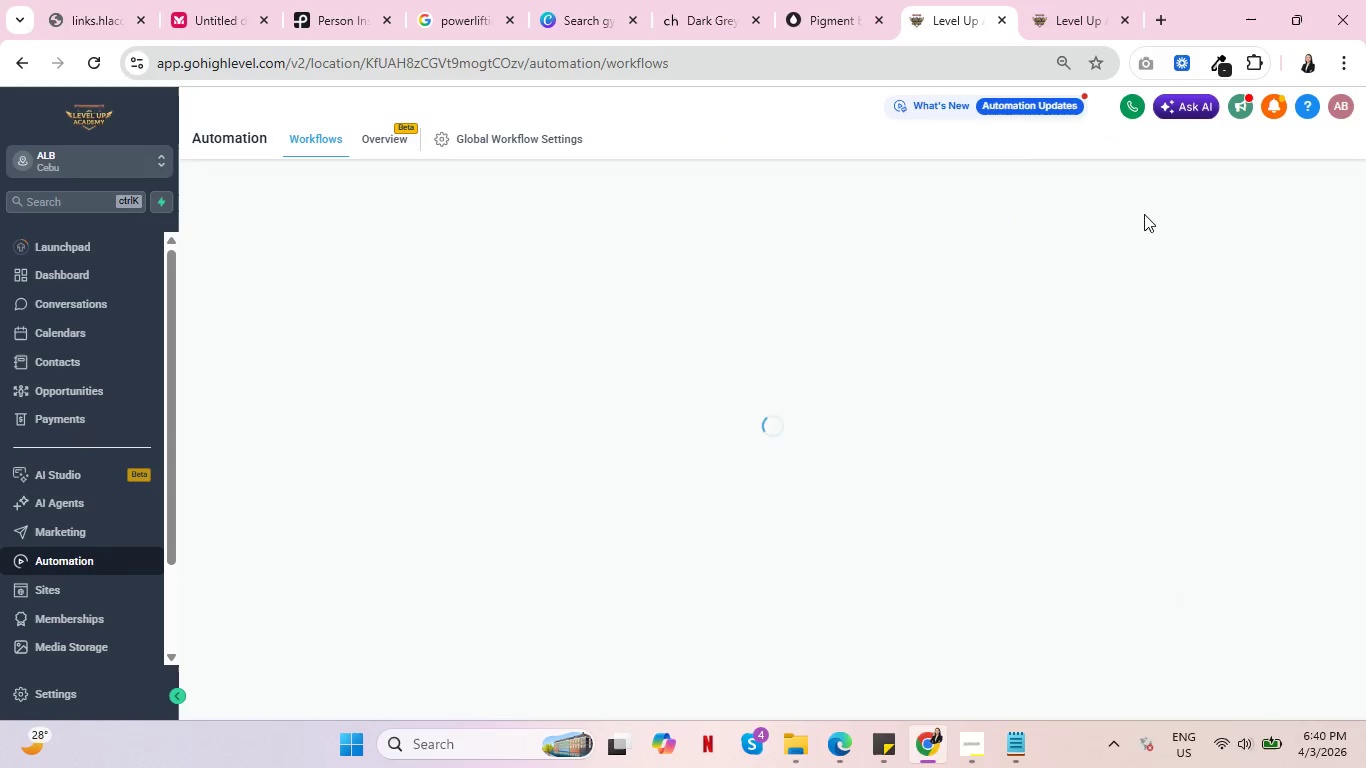 
mouse_move([1176, 222])
 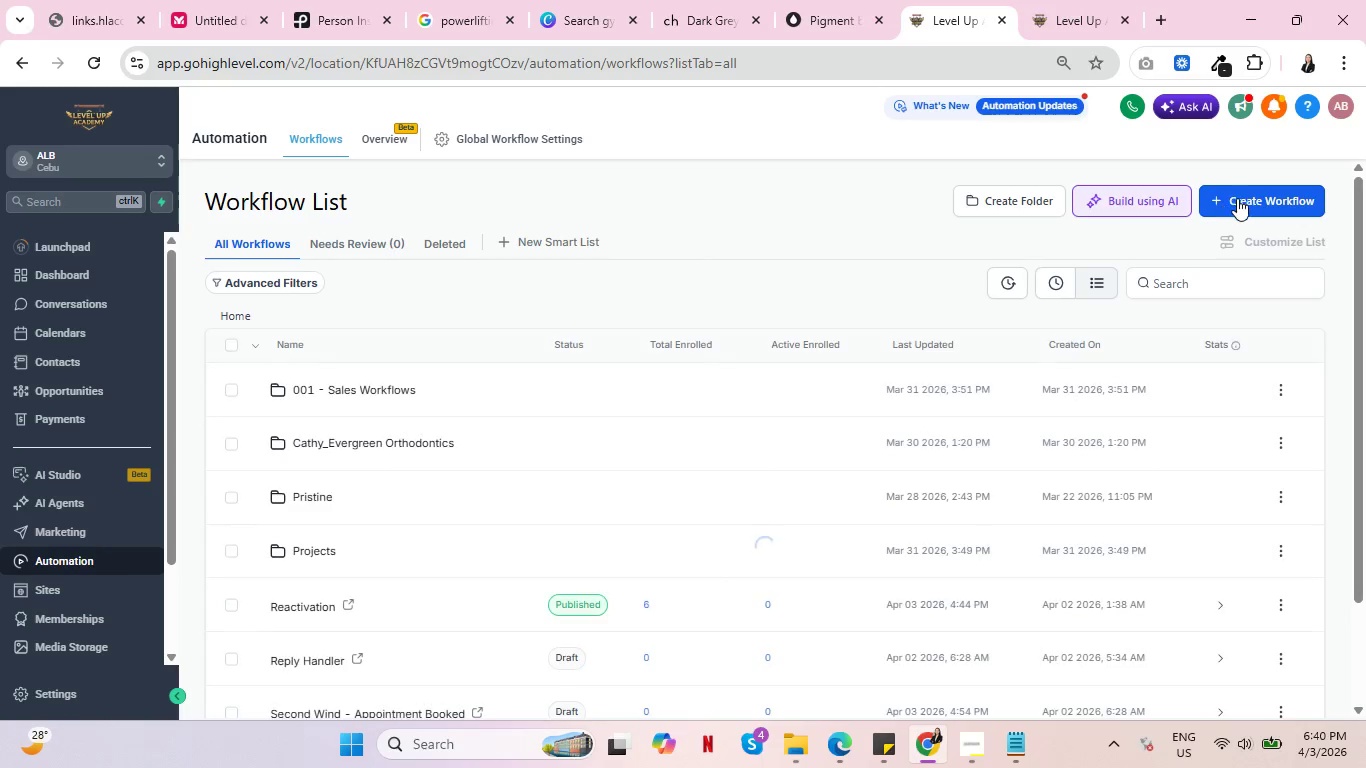 
left_click([1242, 200])
 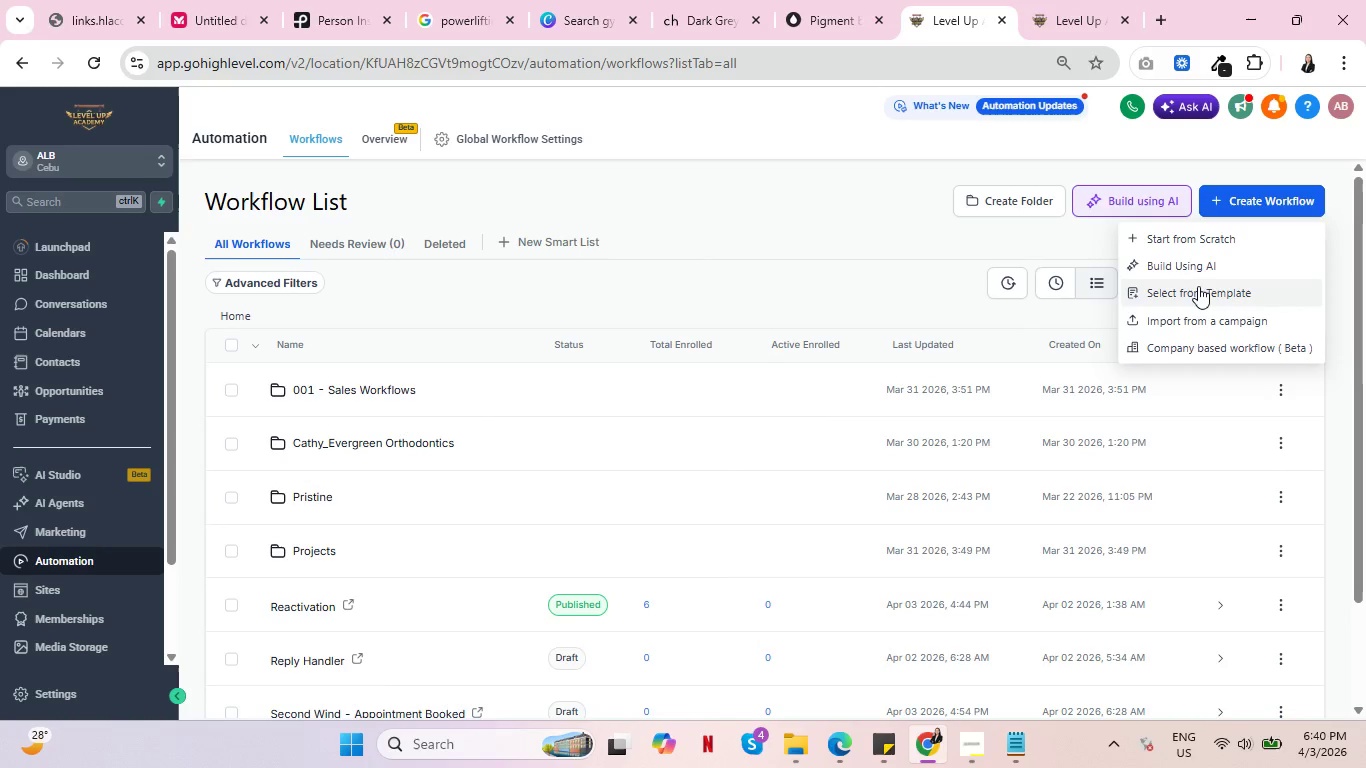 
left_click([1211, 234])
 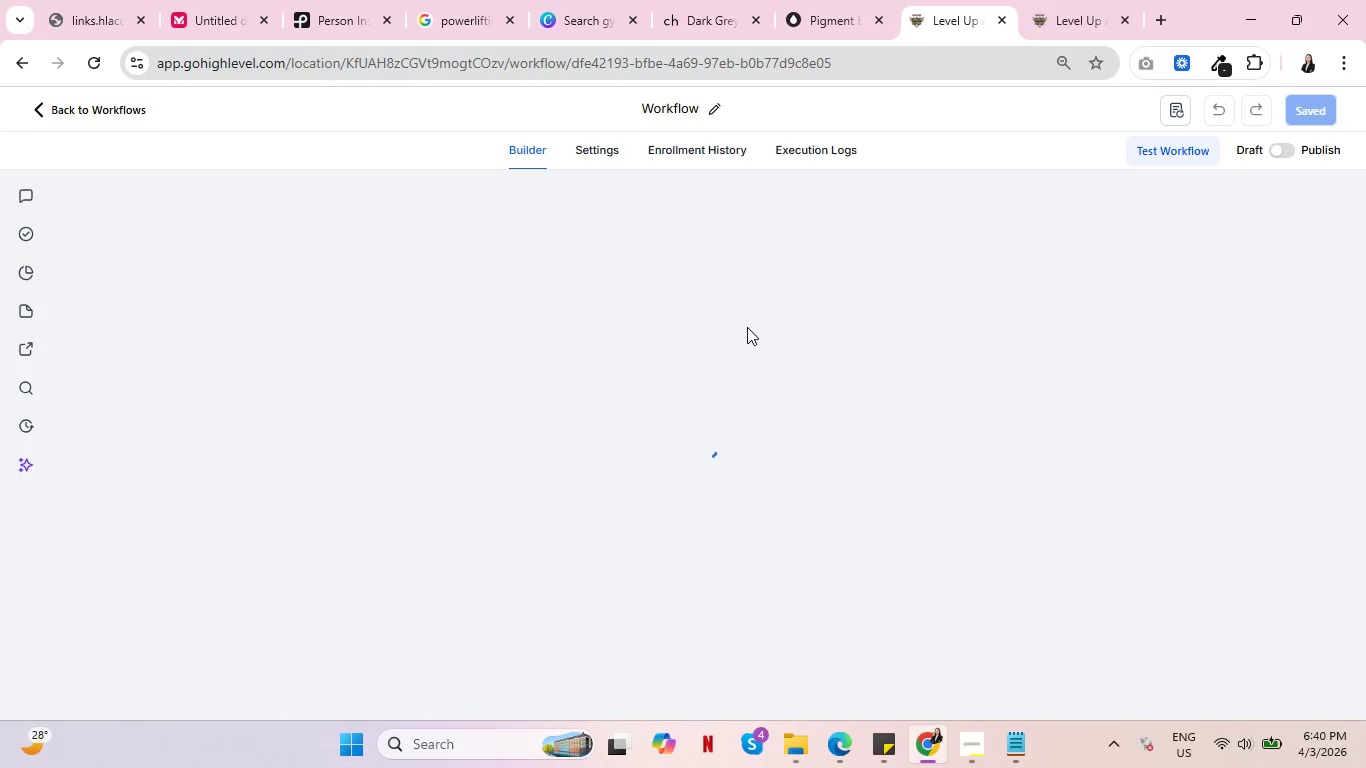 
key(Control+ControlLeft)
 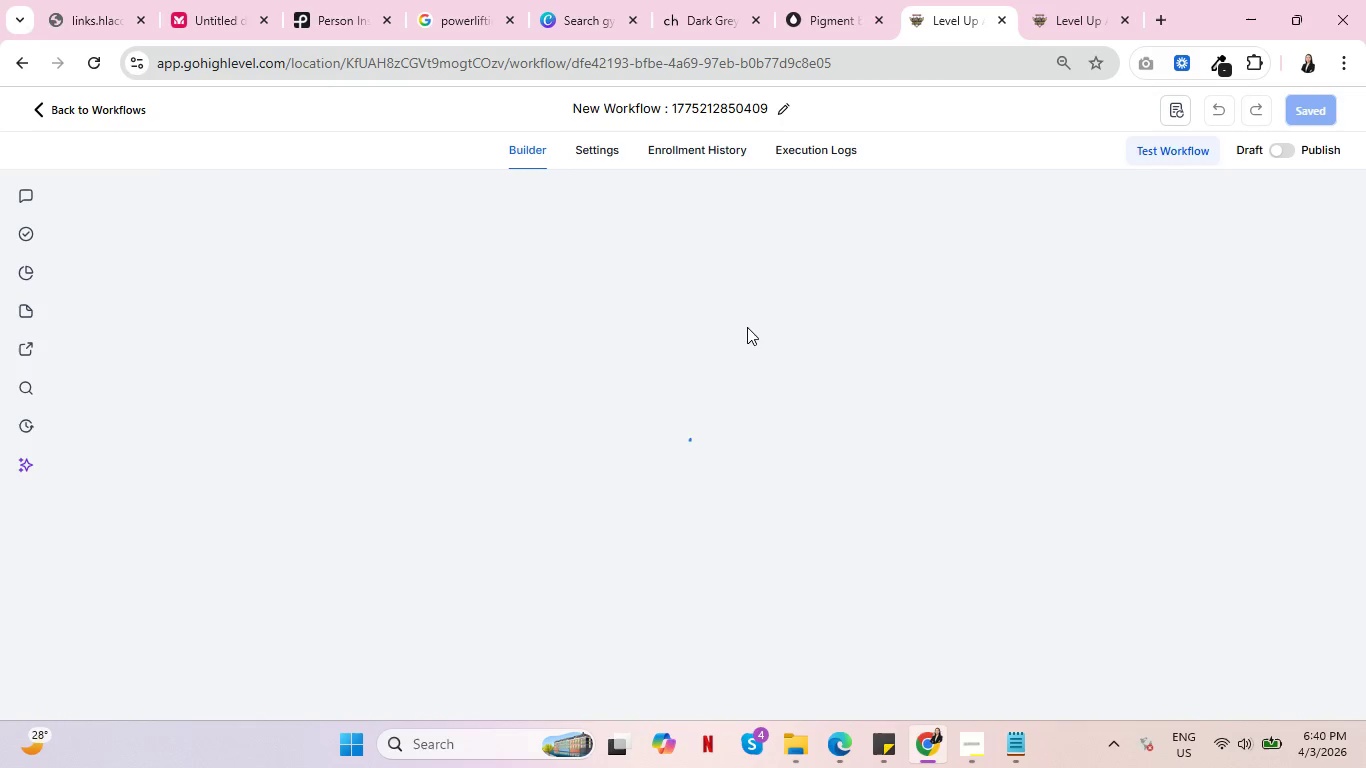 
key(Control+ControlLeft)
 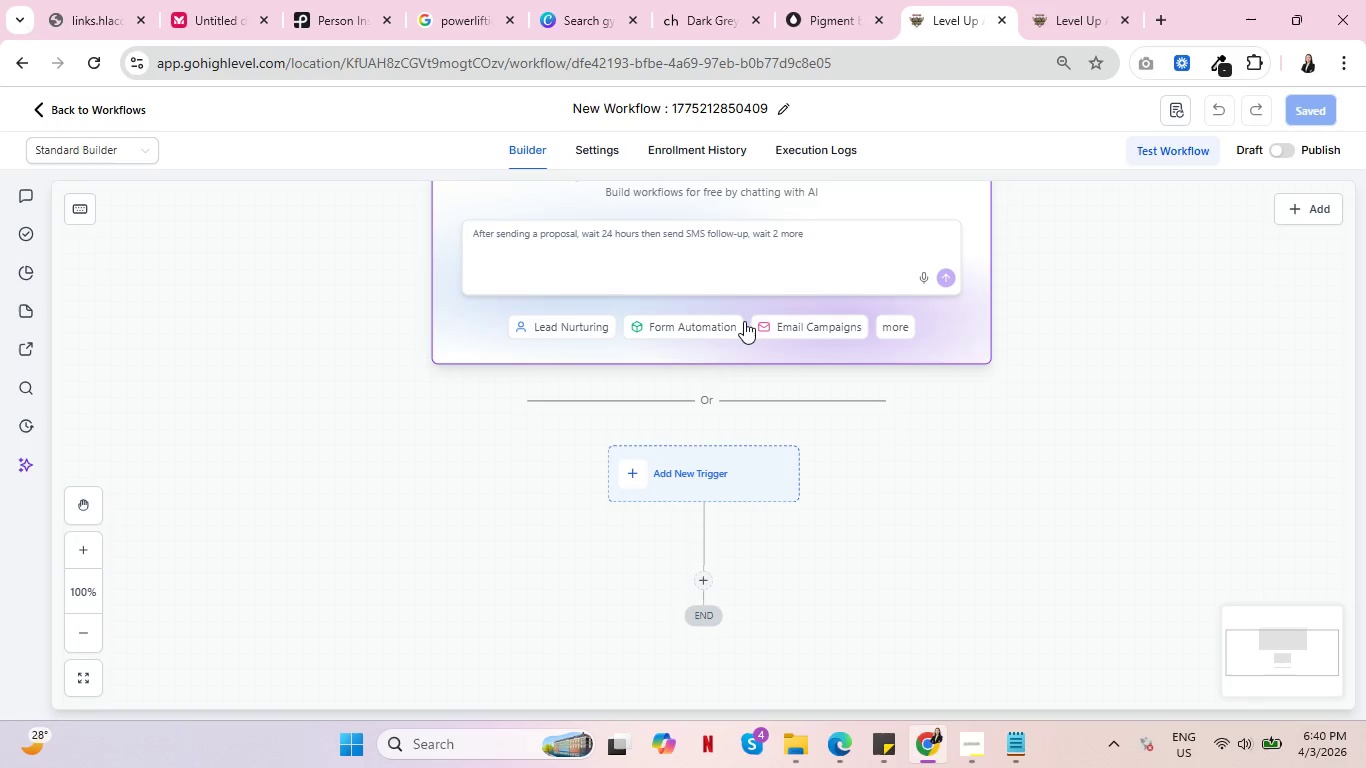 
scroll: coordinate [743, 321], scroll_direction: up, amount: 1.0
 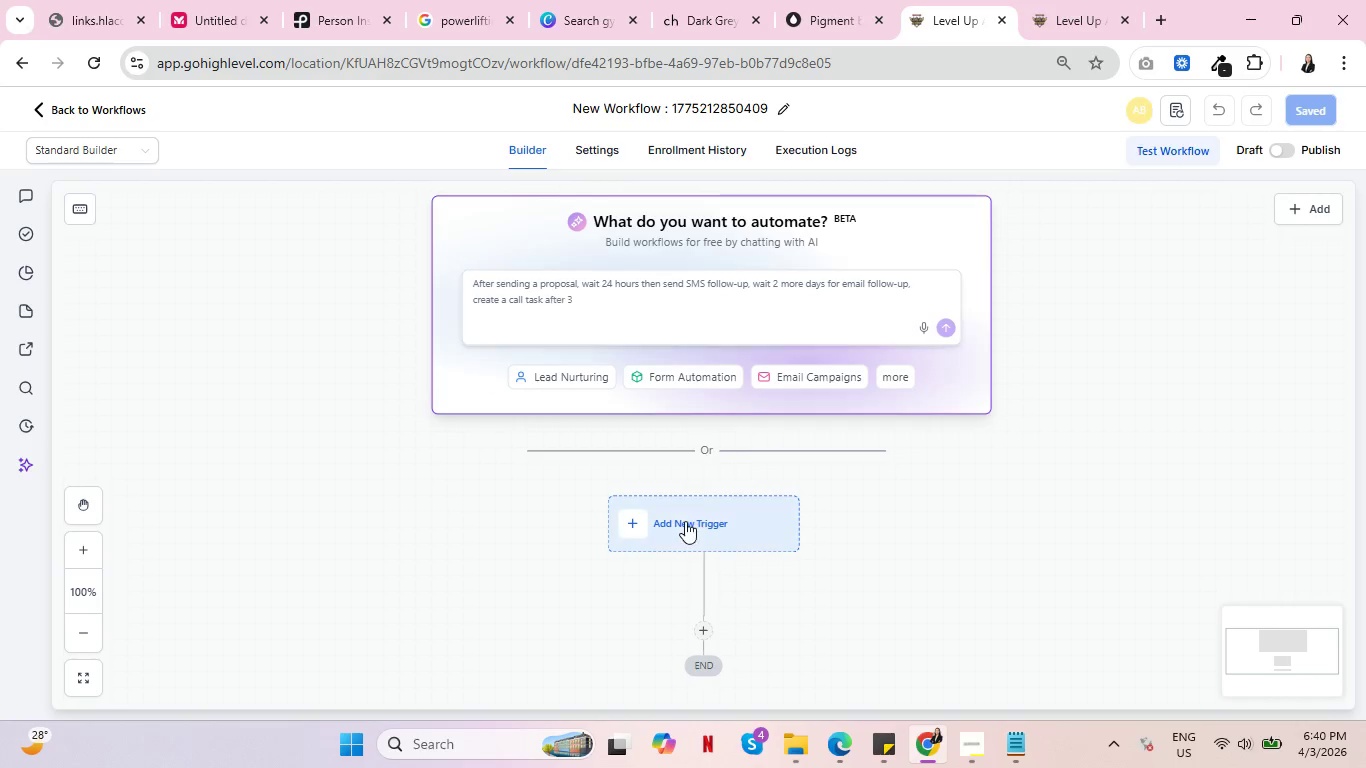 
left_click([685, 521])
 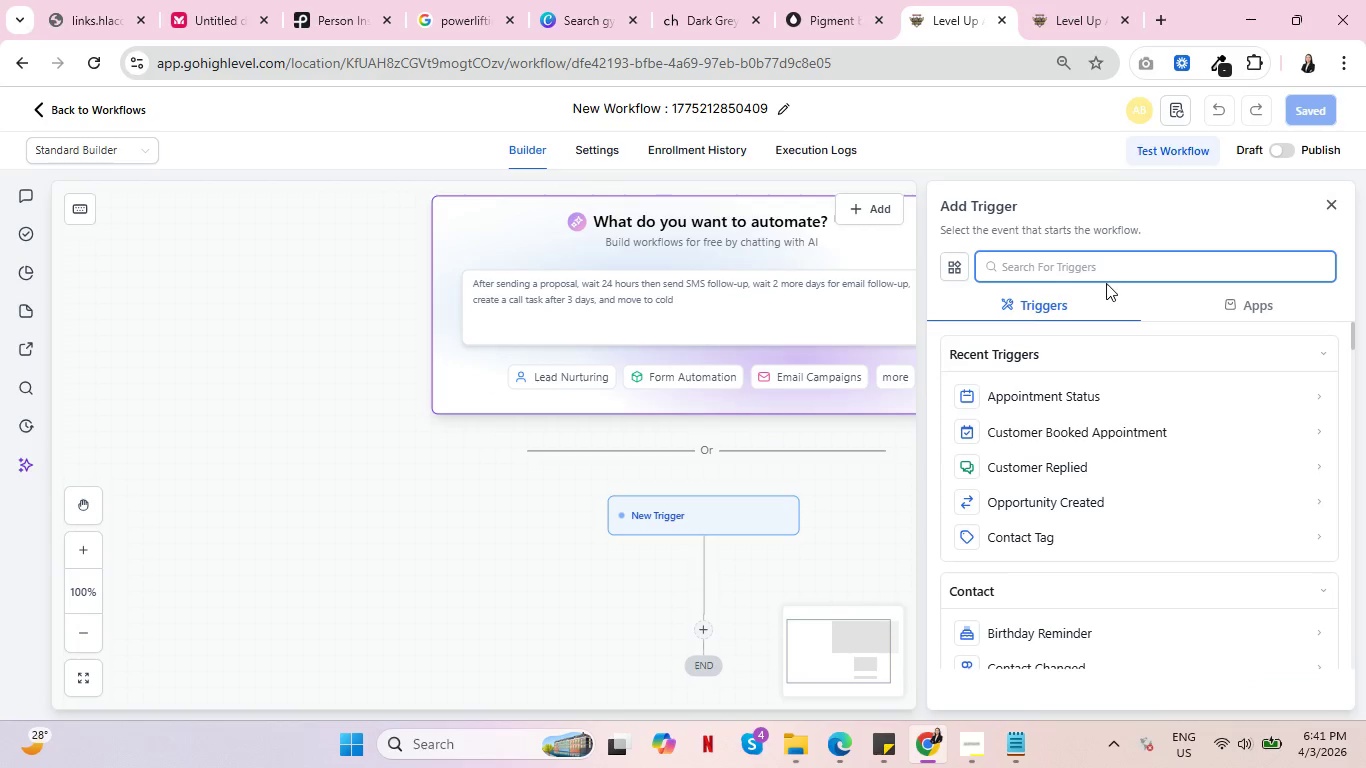 
left_click([1103, 271])
 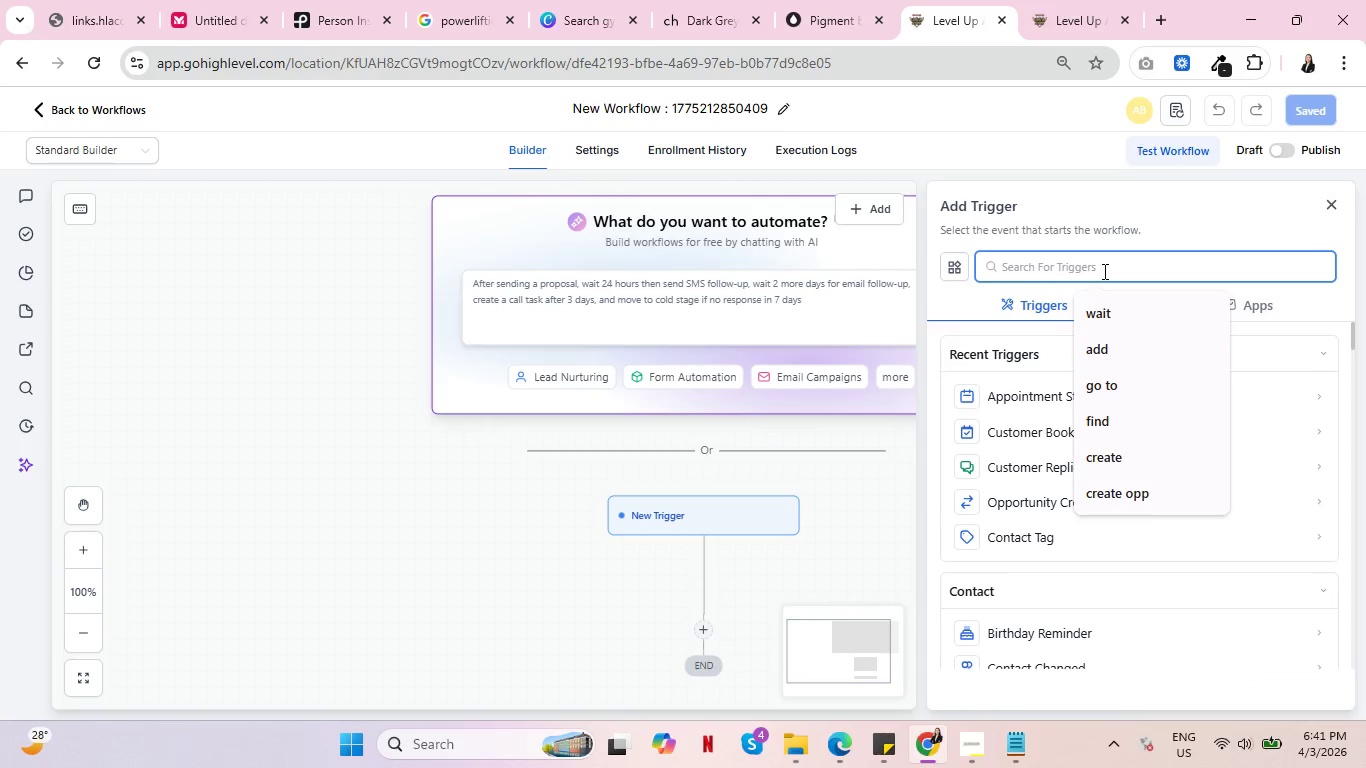 
type(aaa)
key(Backspace)
key(Backspace)
key(Backspace)
key(Backspace)
type(tag)
 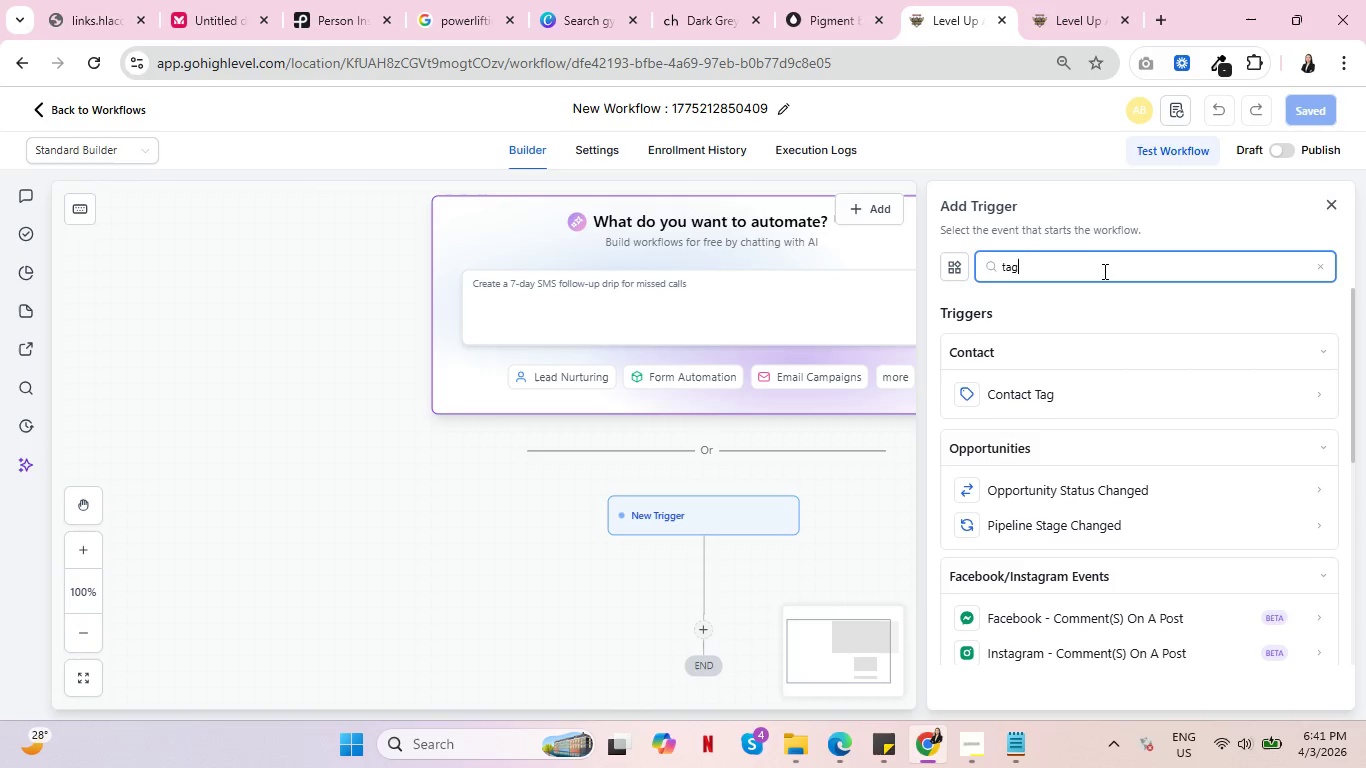 
wait(6.2)
 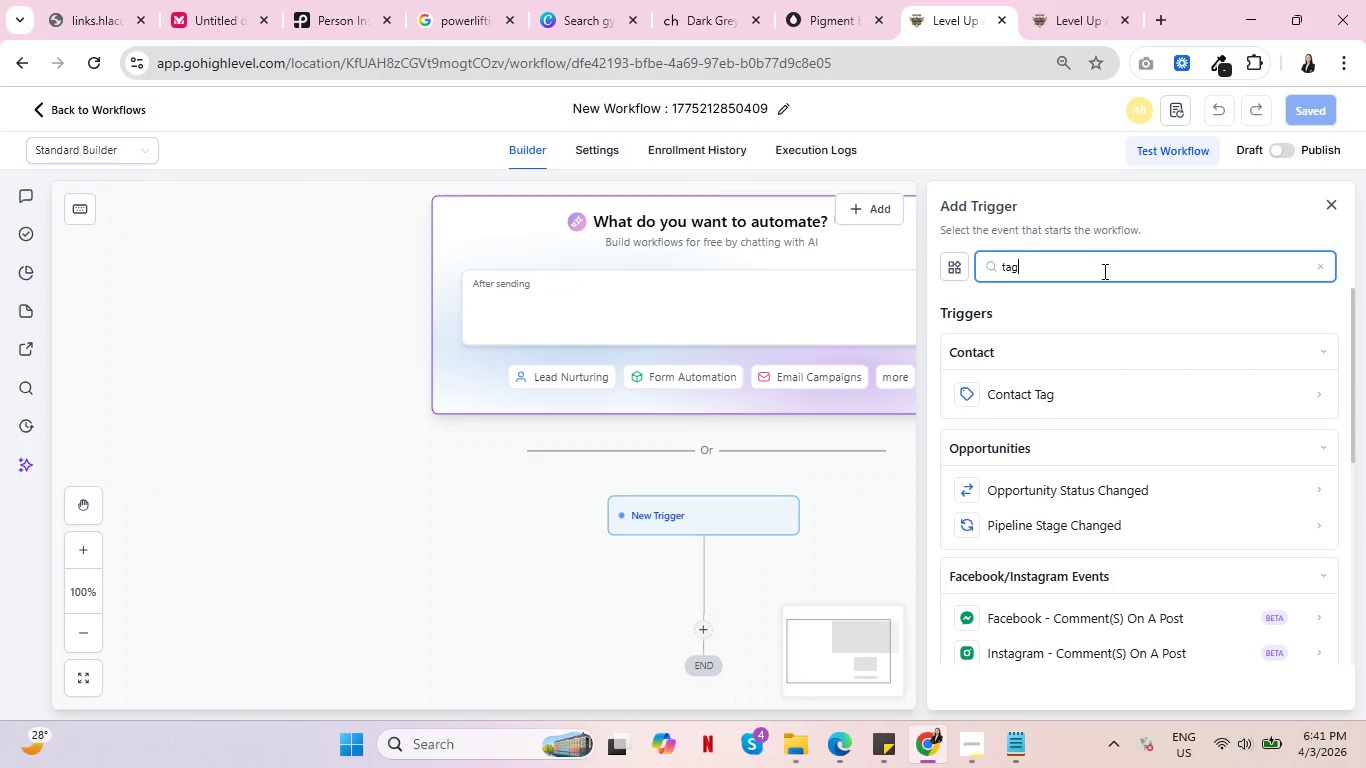 
key(Control+ControlLeft)
 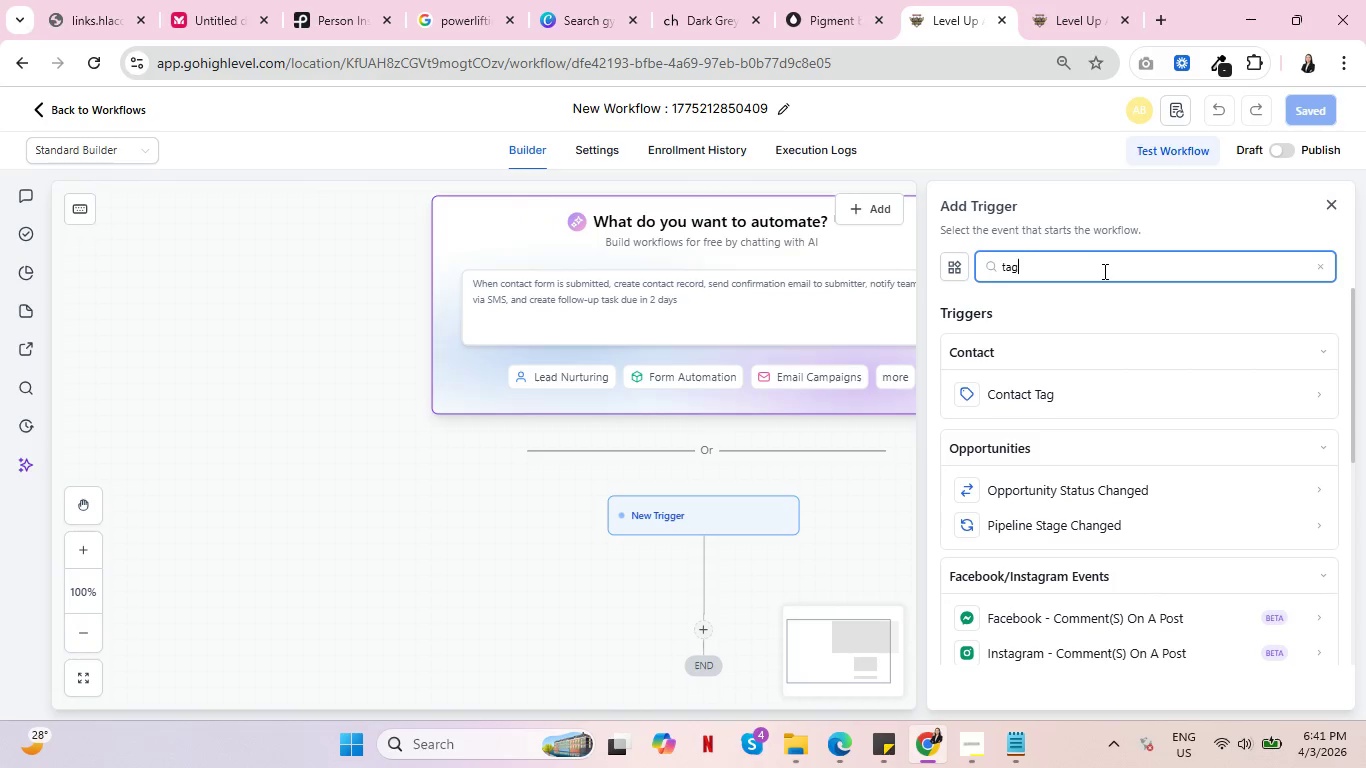 
wait(6.31)
 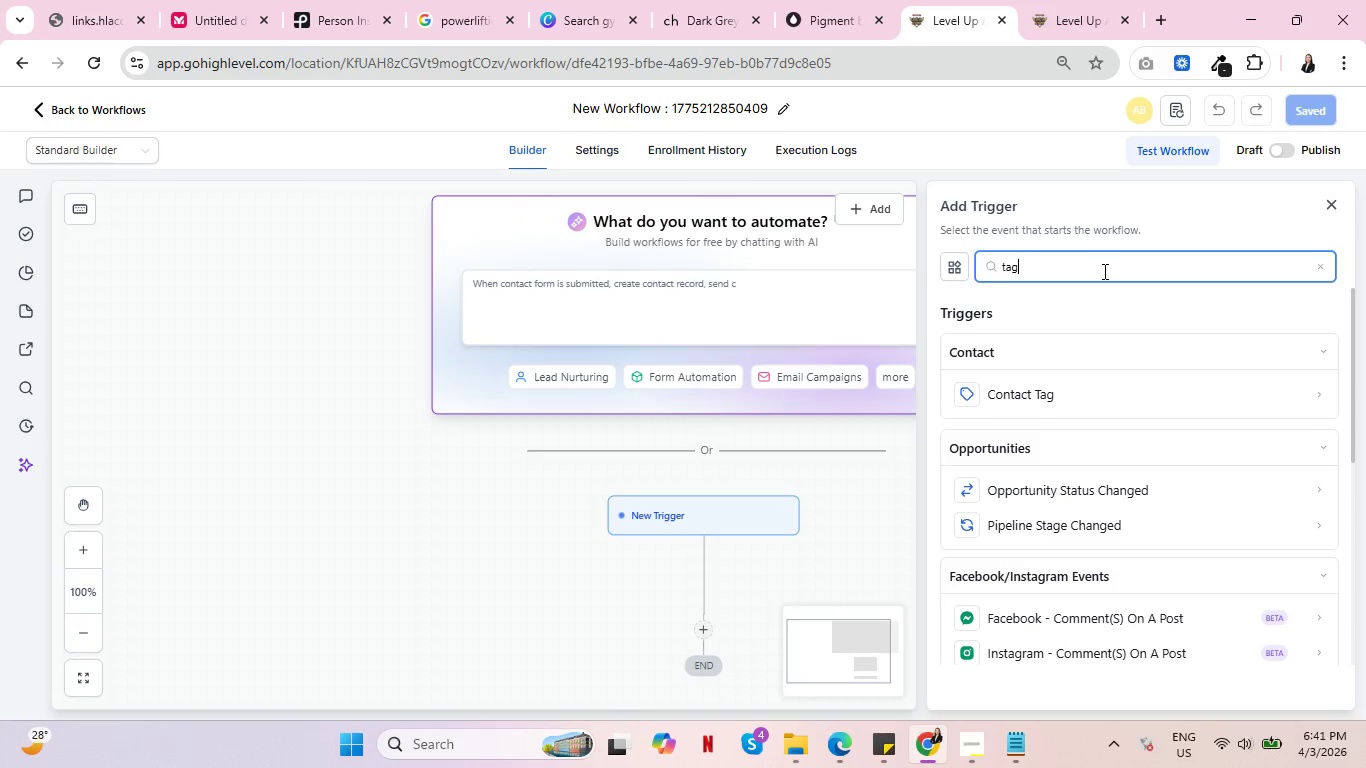 
left_click([1011, 394])
 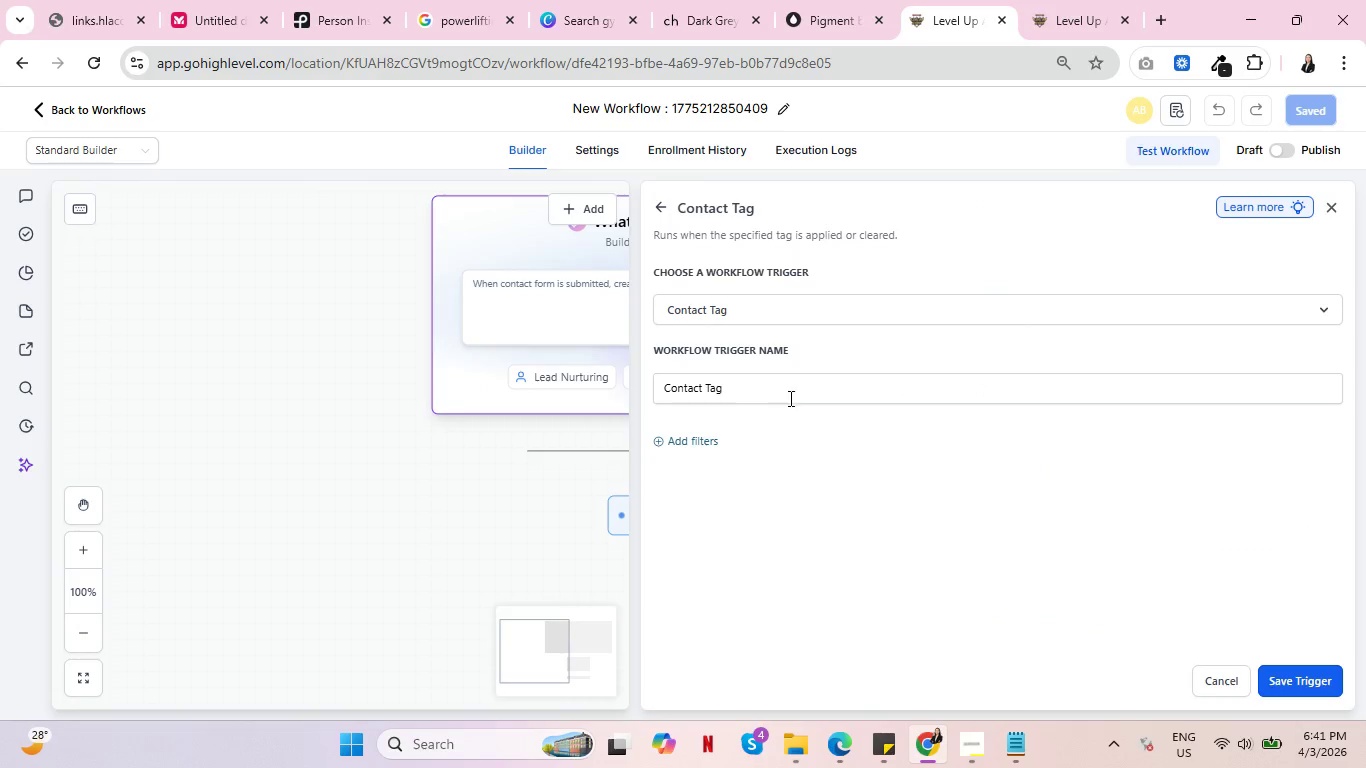 
left_click([793, 394])
 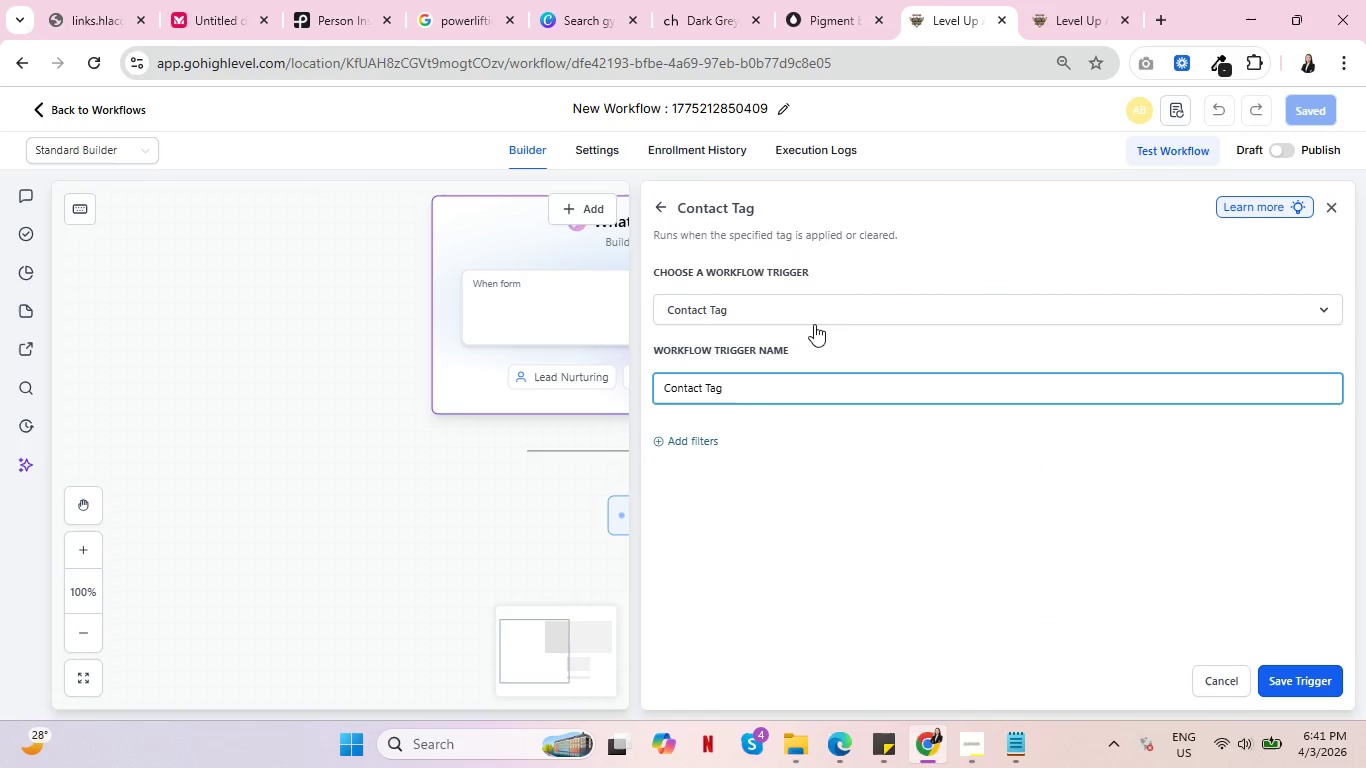 
left_click([823, 311])
 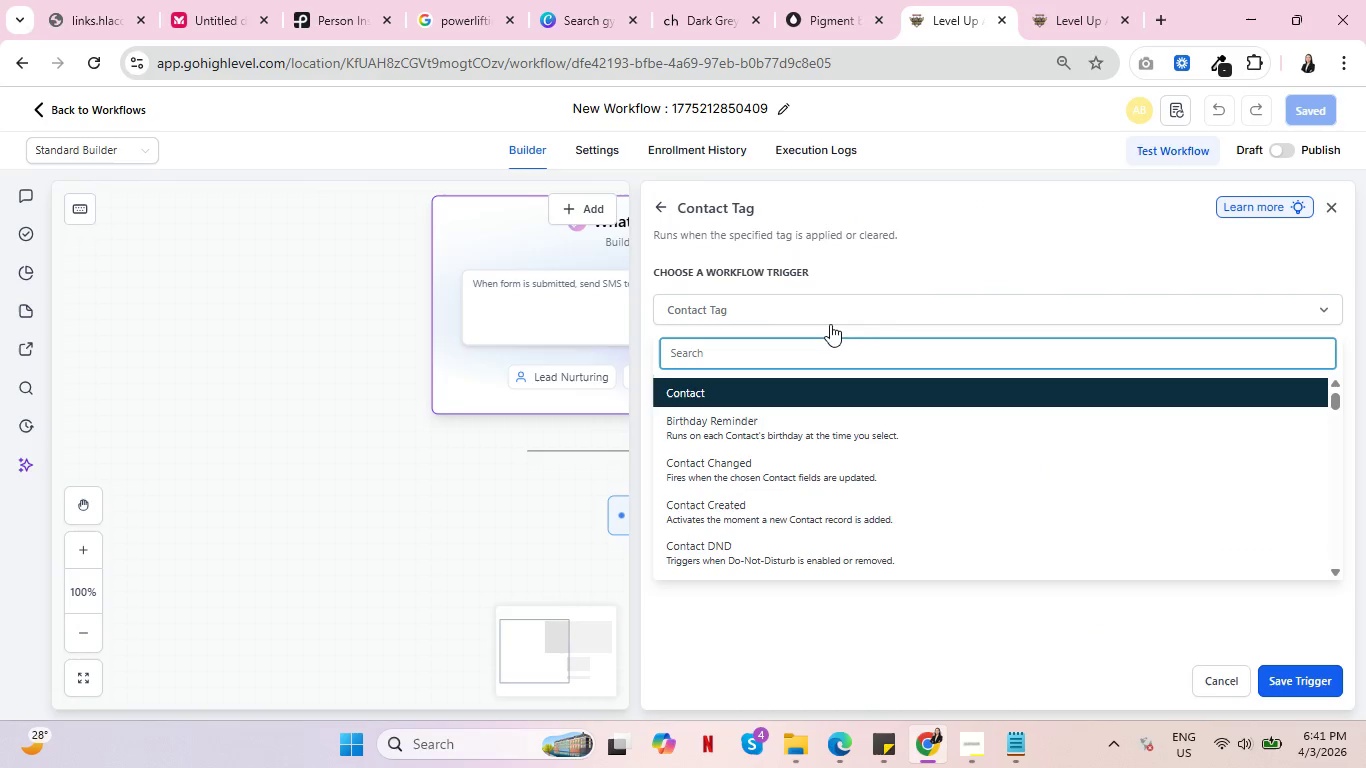 
left_click([973, 253])
 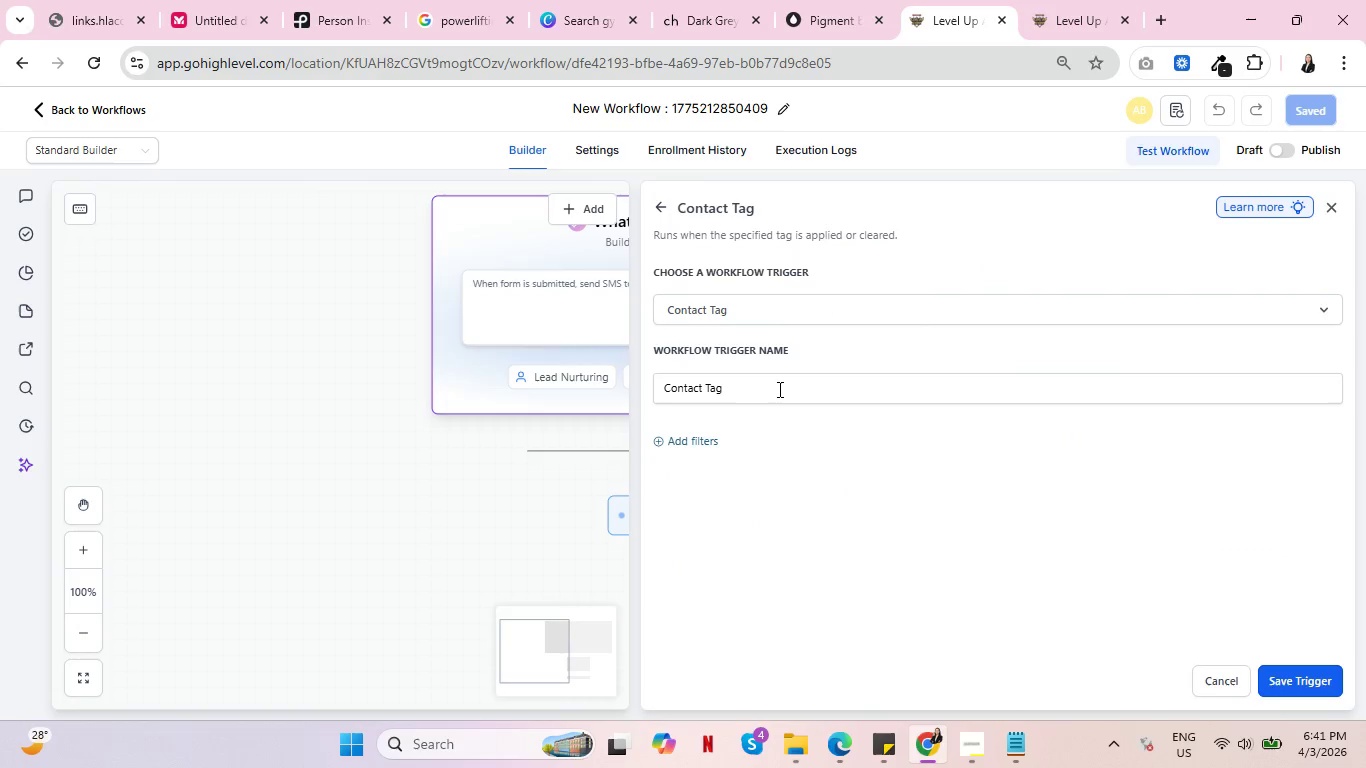 
left_click([778, 389])